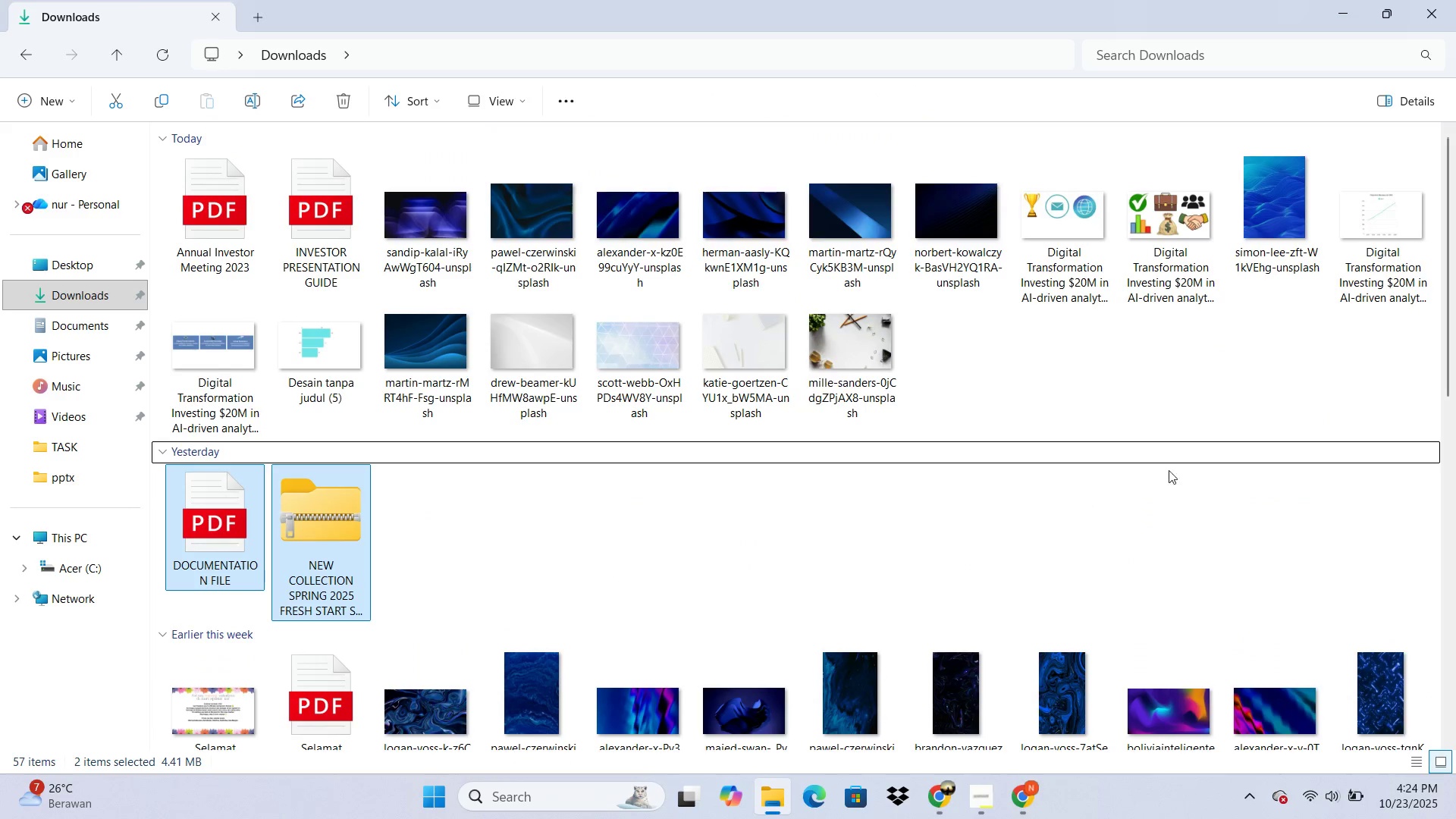 
left_click([1206, 401])
 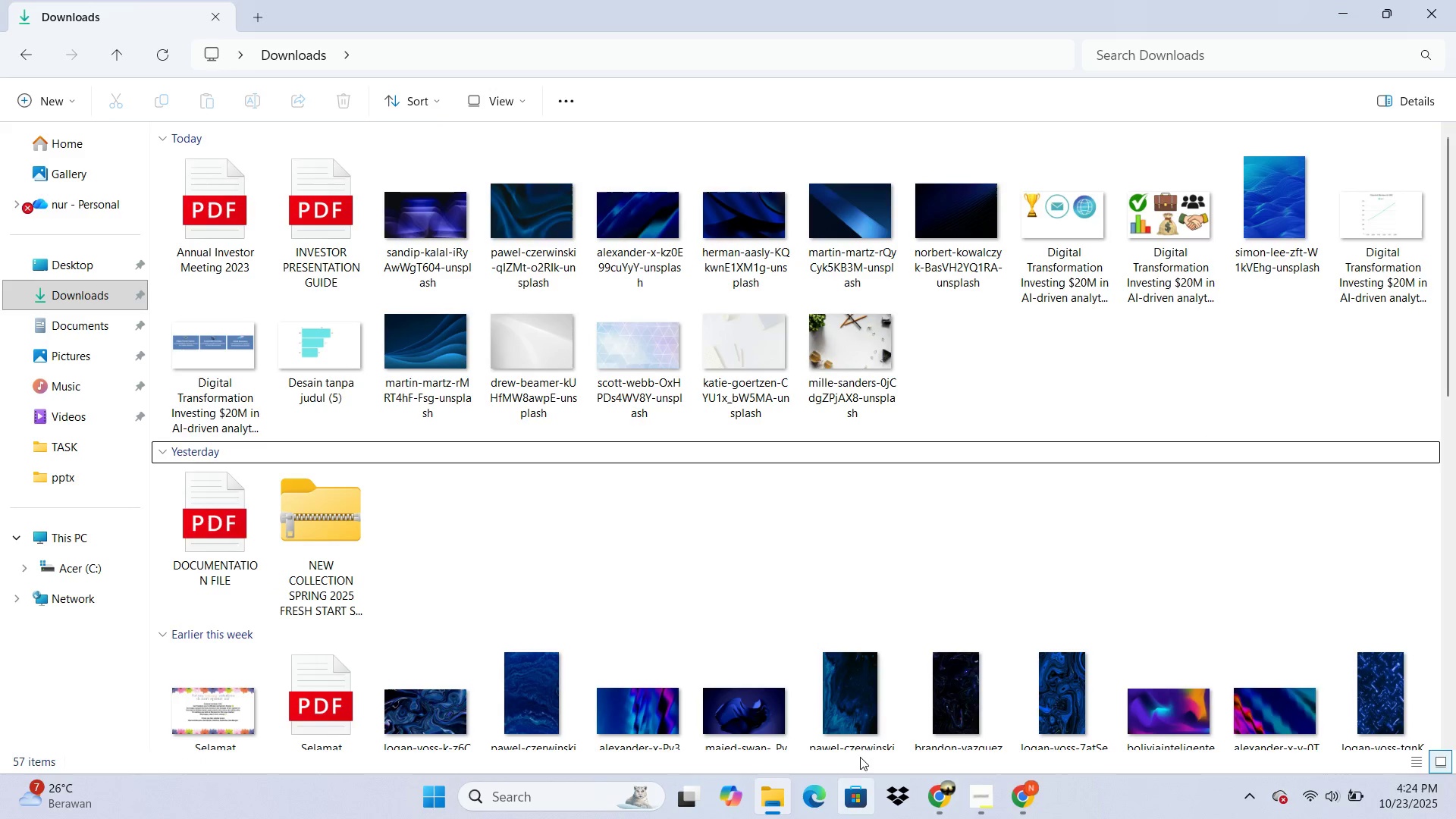 
scroll: coordinate [1168, 488], scroll_direction: down, amount: 2.0
 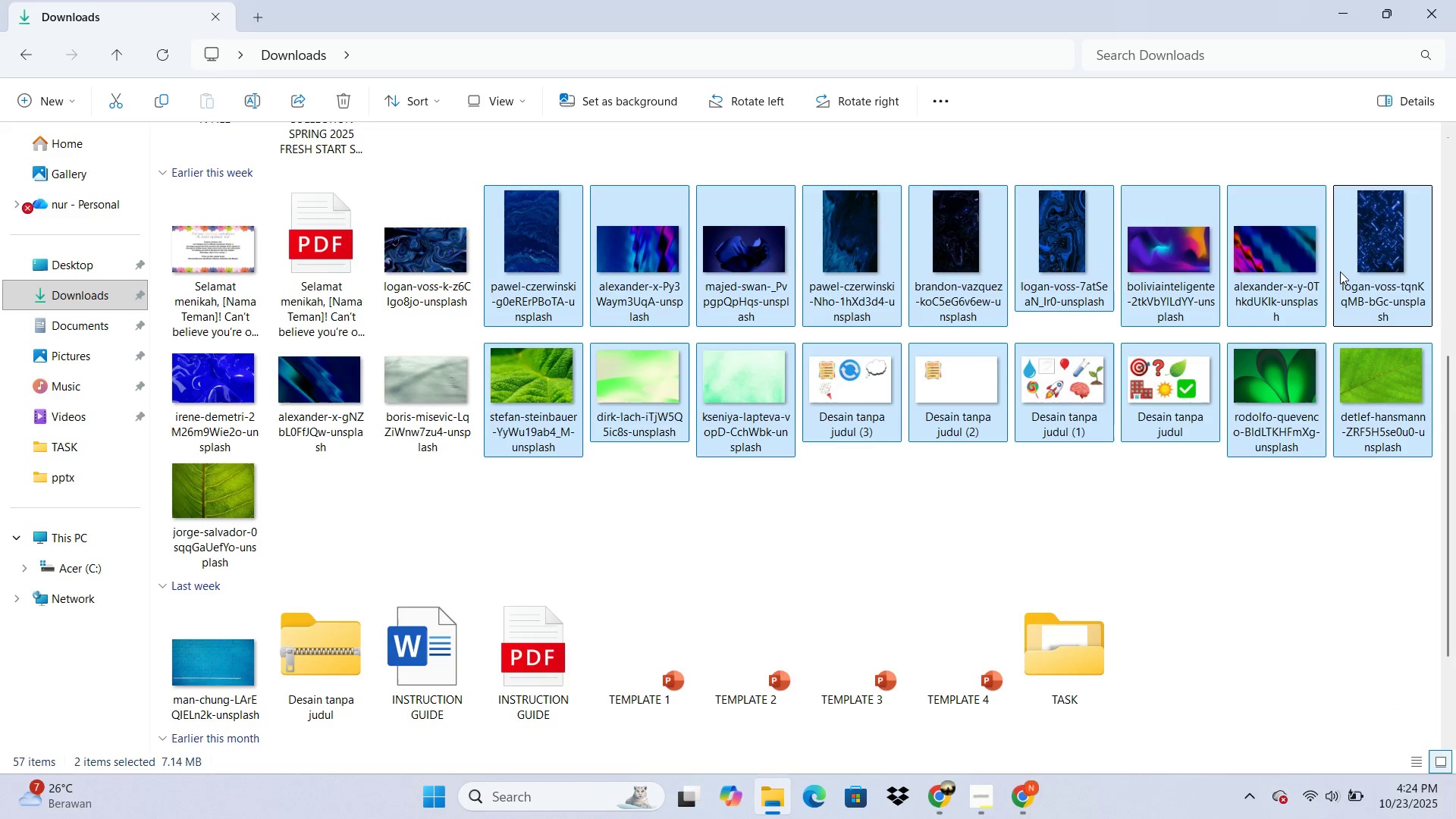 
key(Delete)
 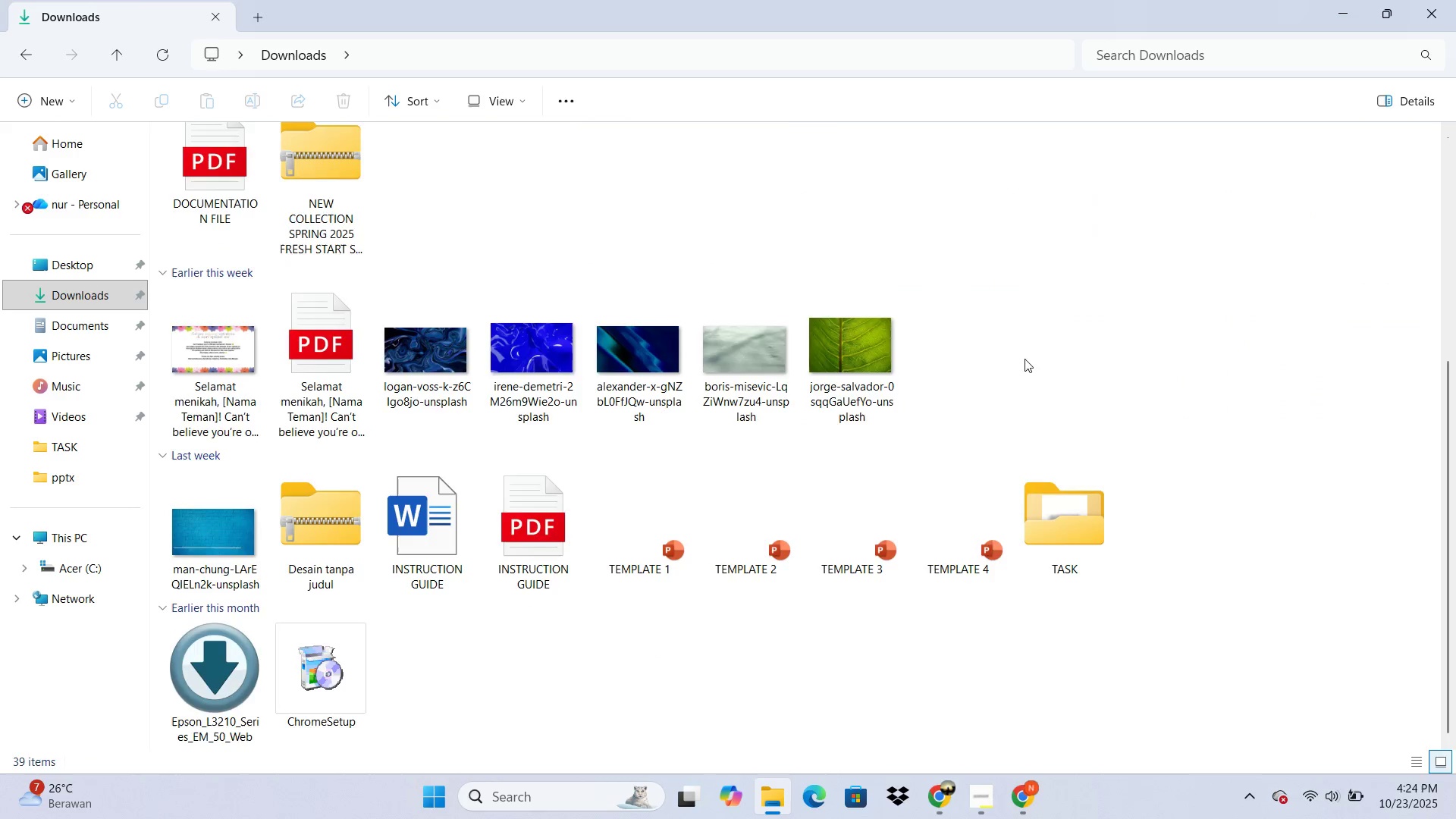 
scroll: coordinate [962, 581], scroll_direction: up, amount: 1.0
 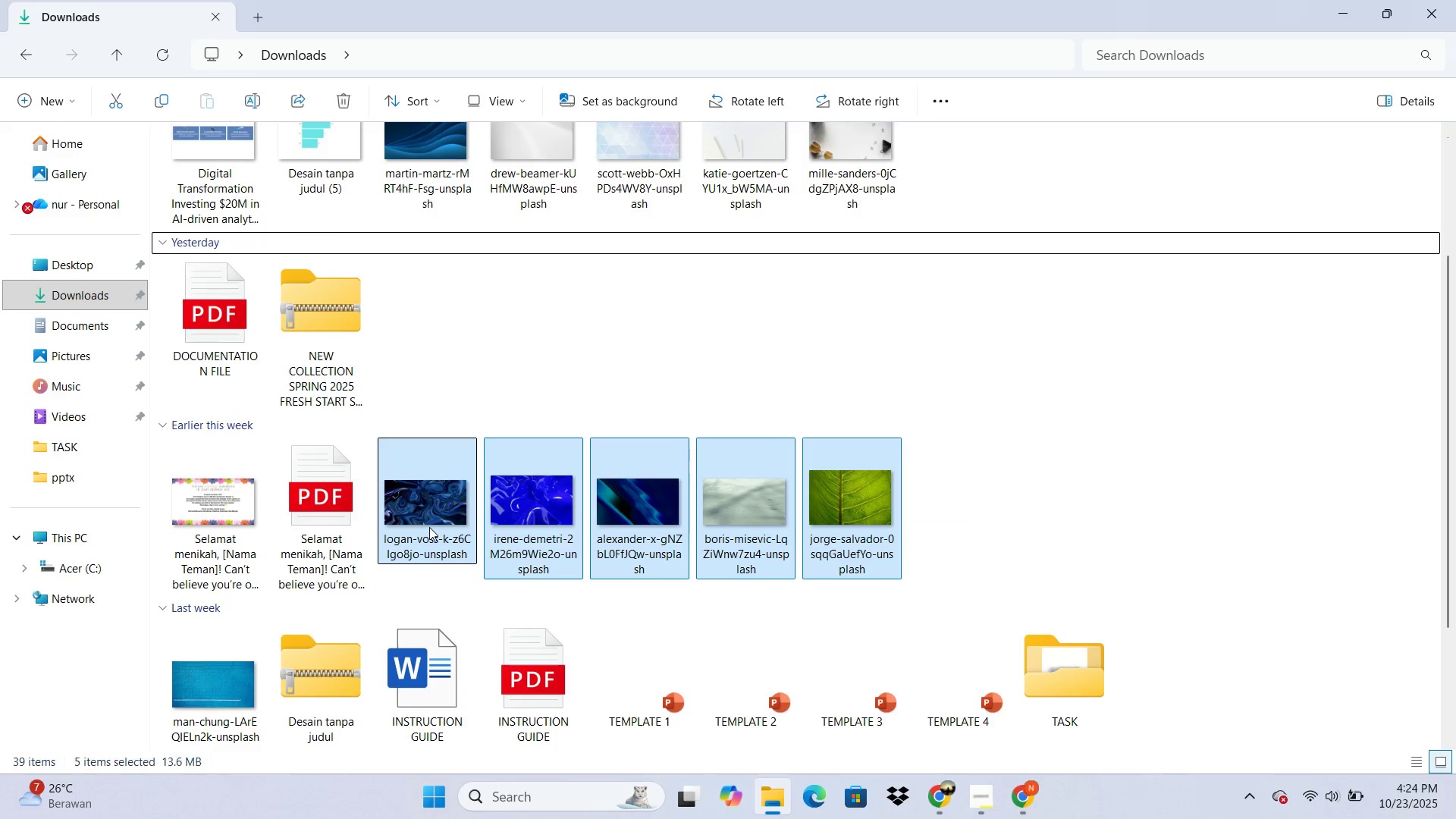 
key(Delete)
 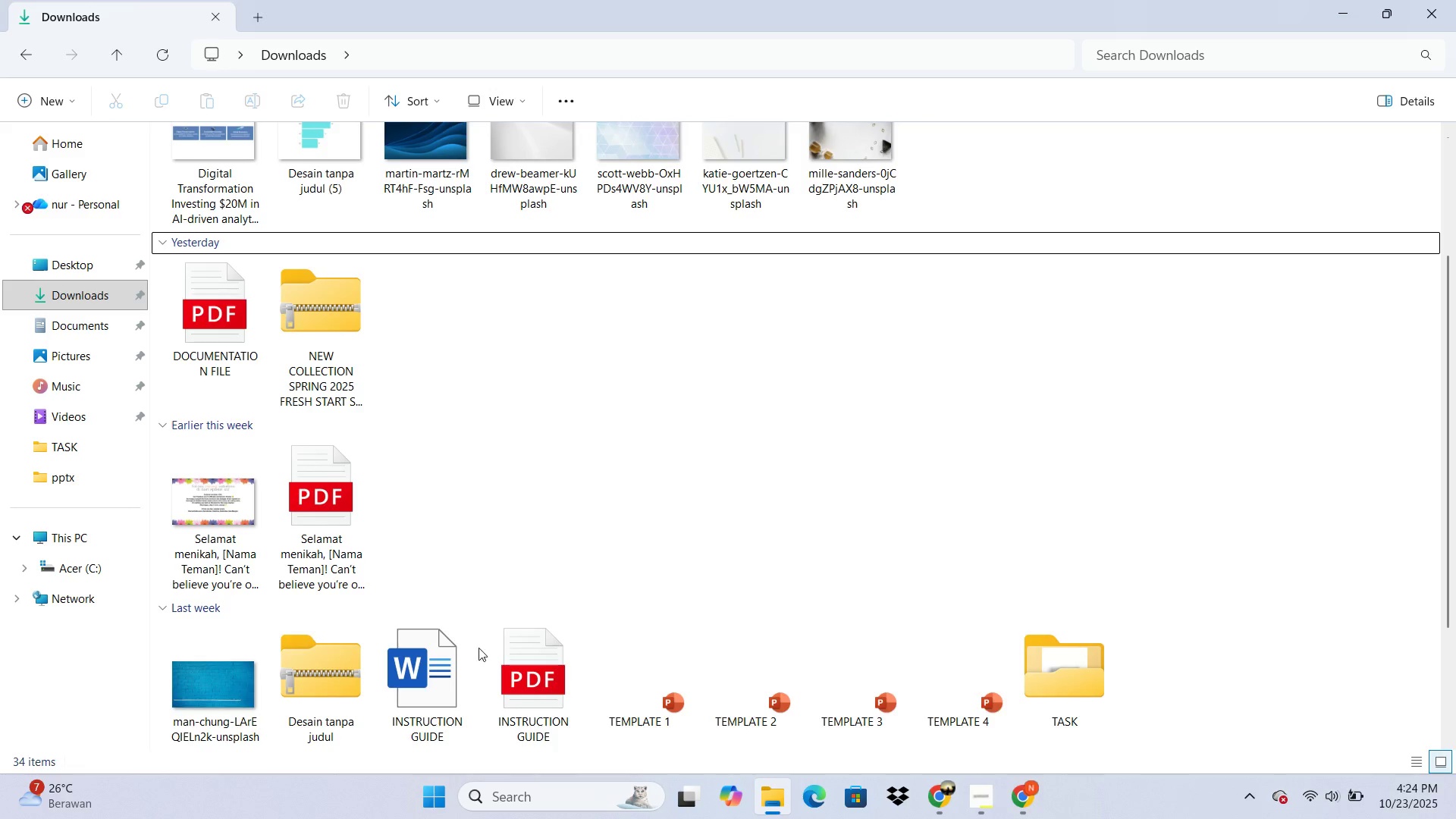 
scroll: coordinate [679, 551], scroll_direction: up, amount: 1.0
 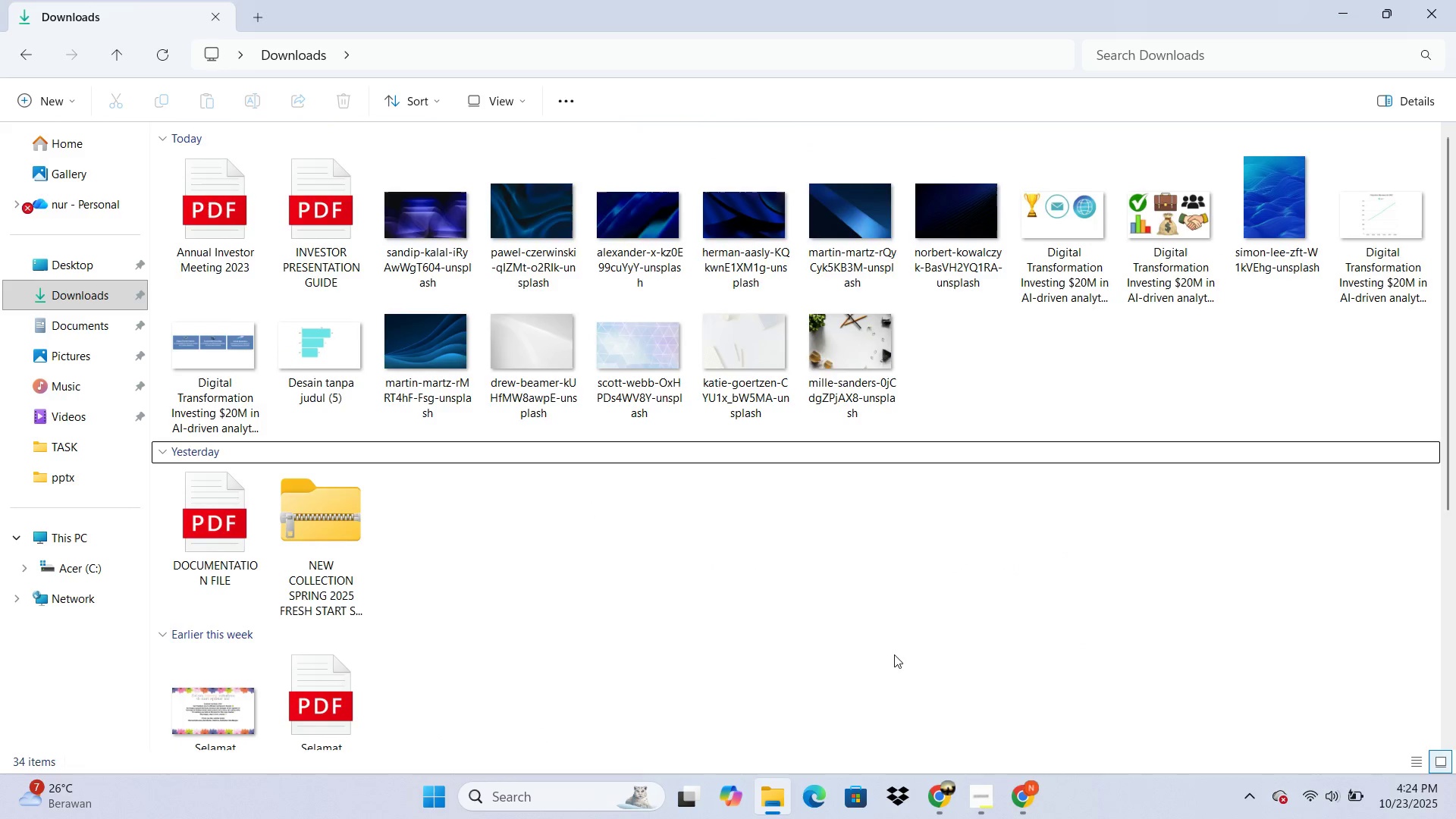 